 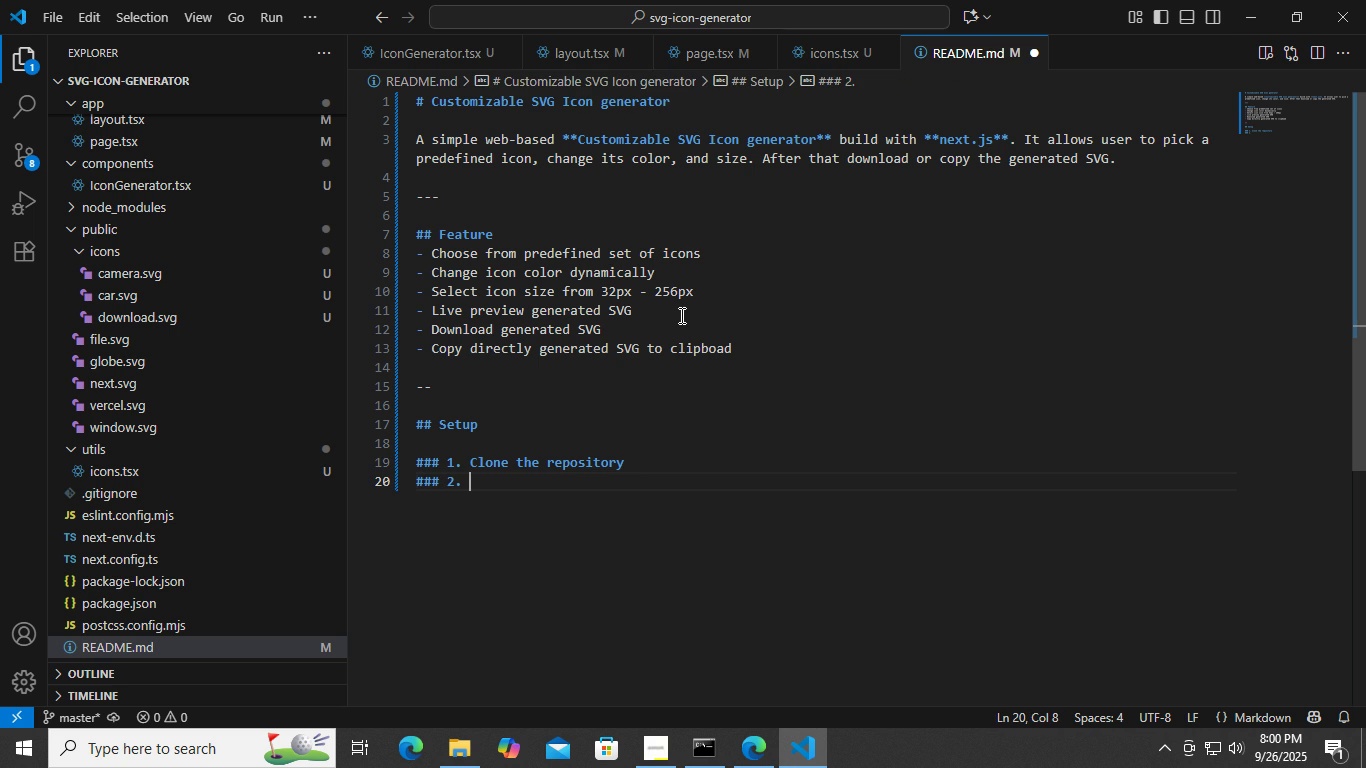 
double_click([532, 459])
 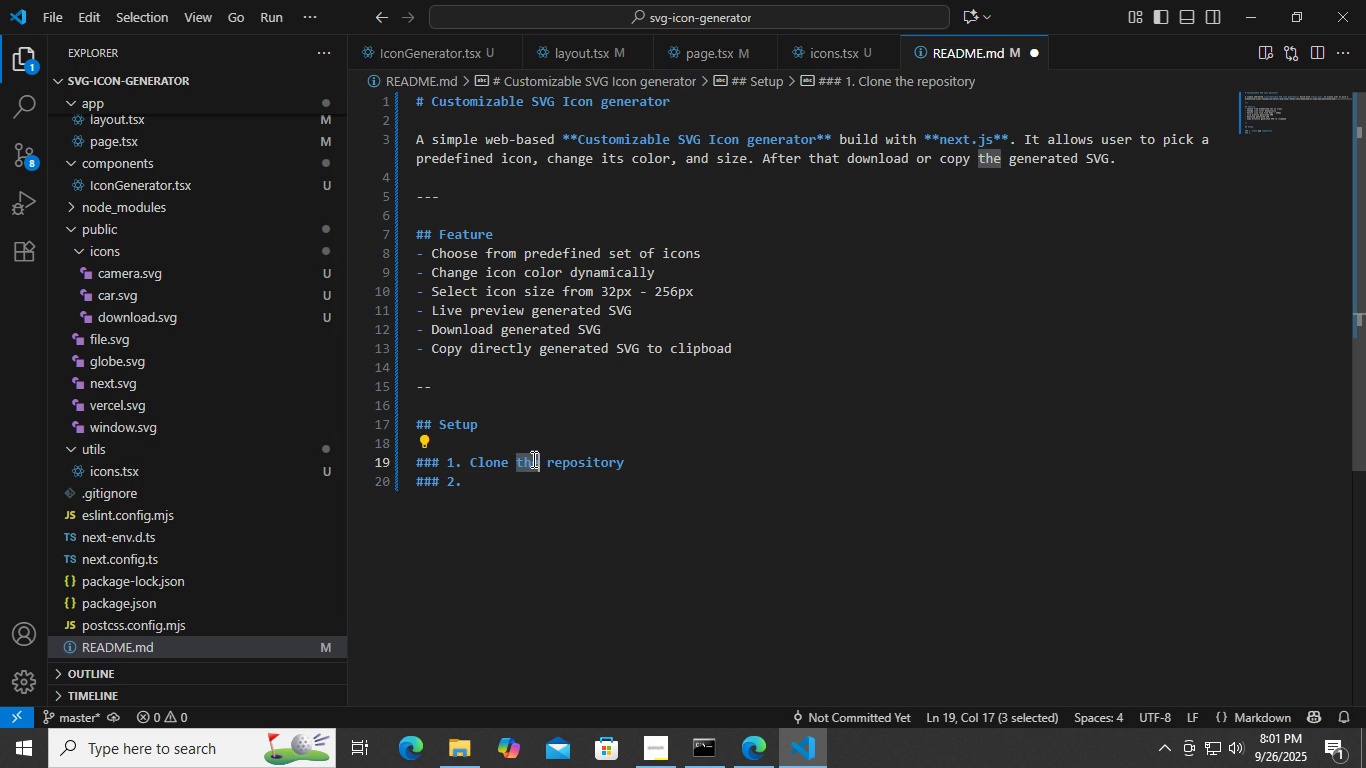 
type(this)
 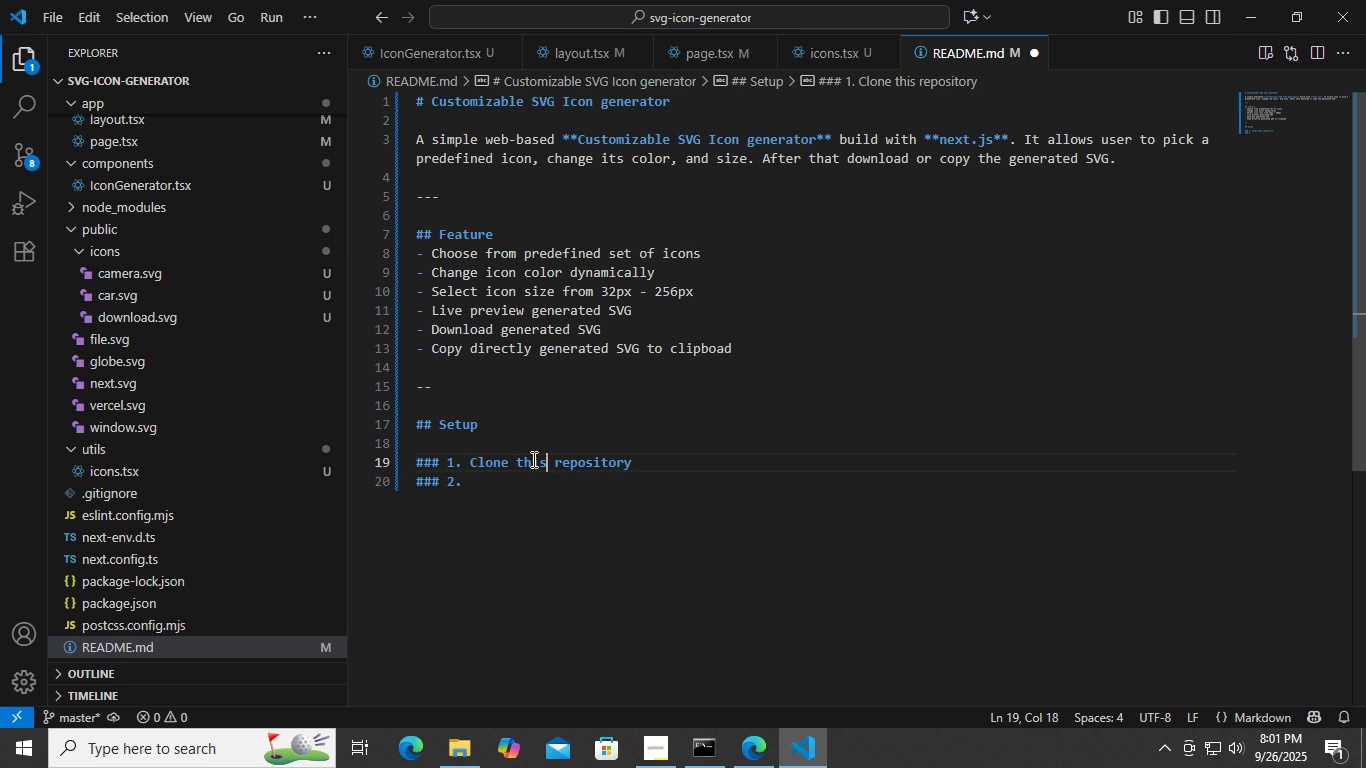 
key(Control+ControlLeft)
 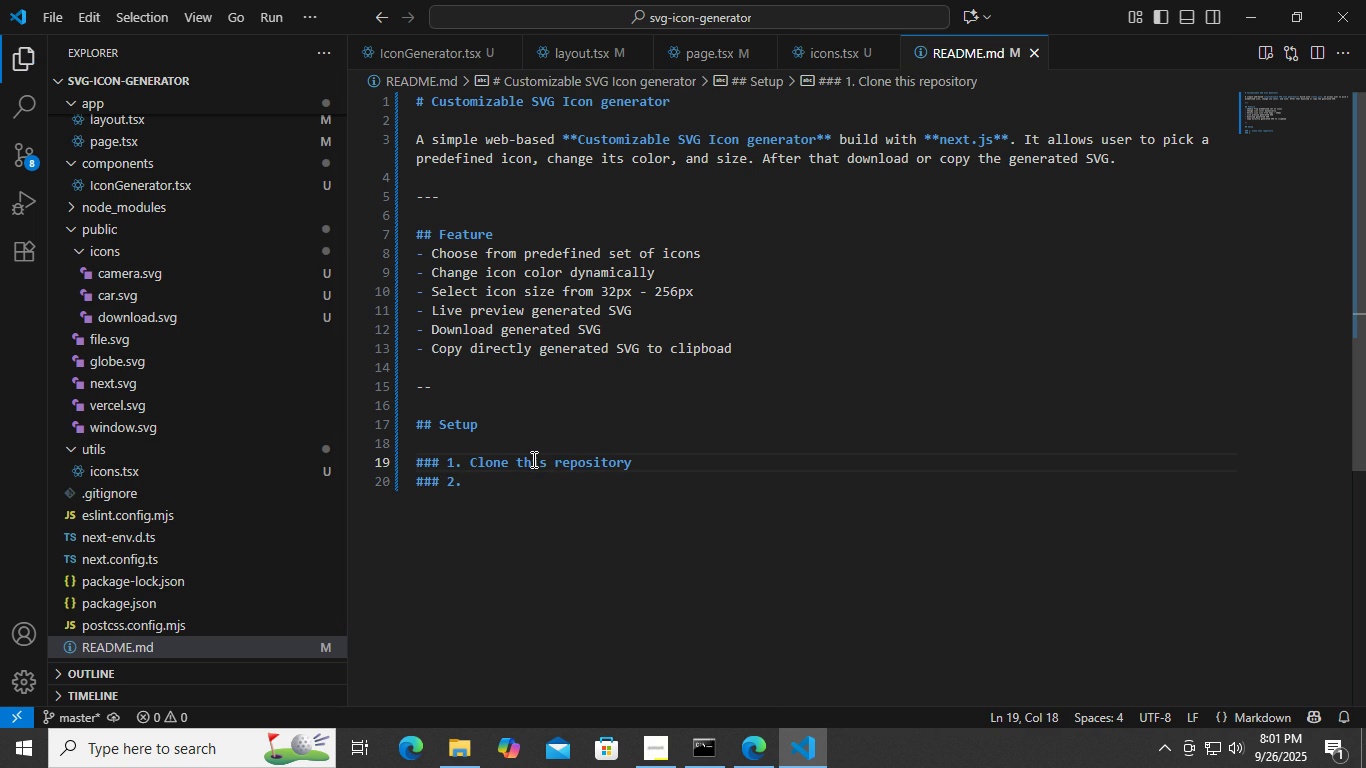 
key(Control+S)
 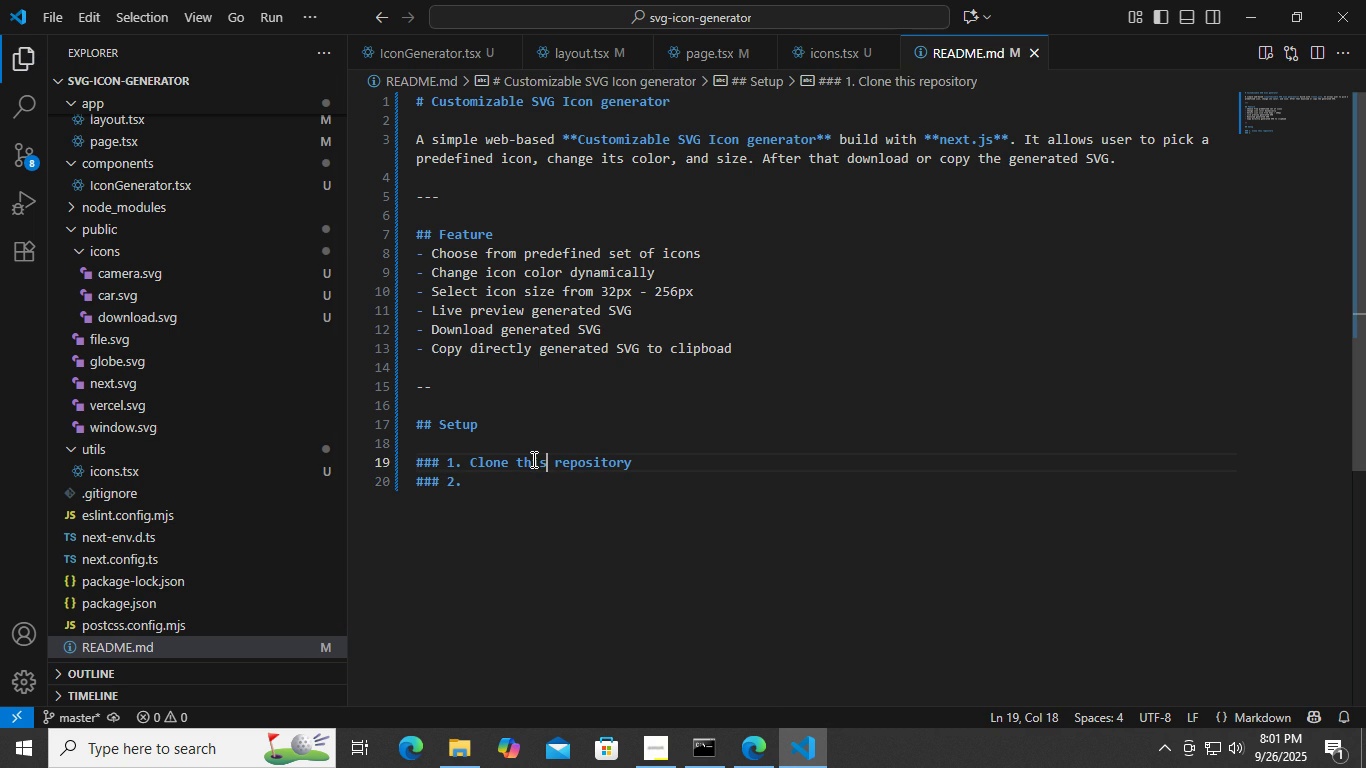 
key(ArrowDown)
 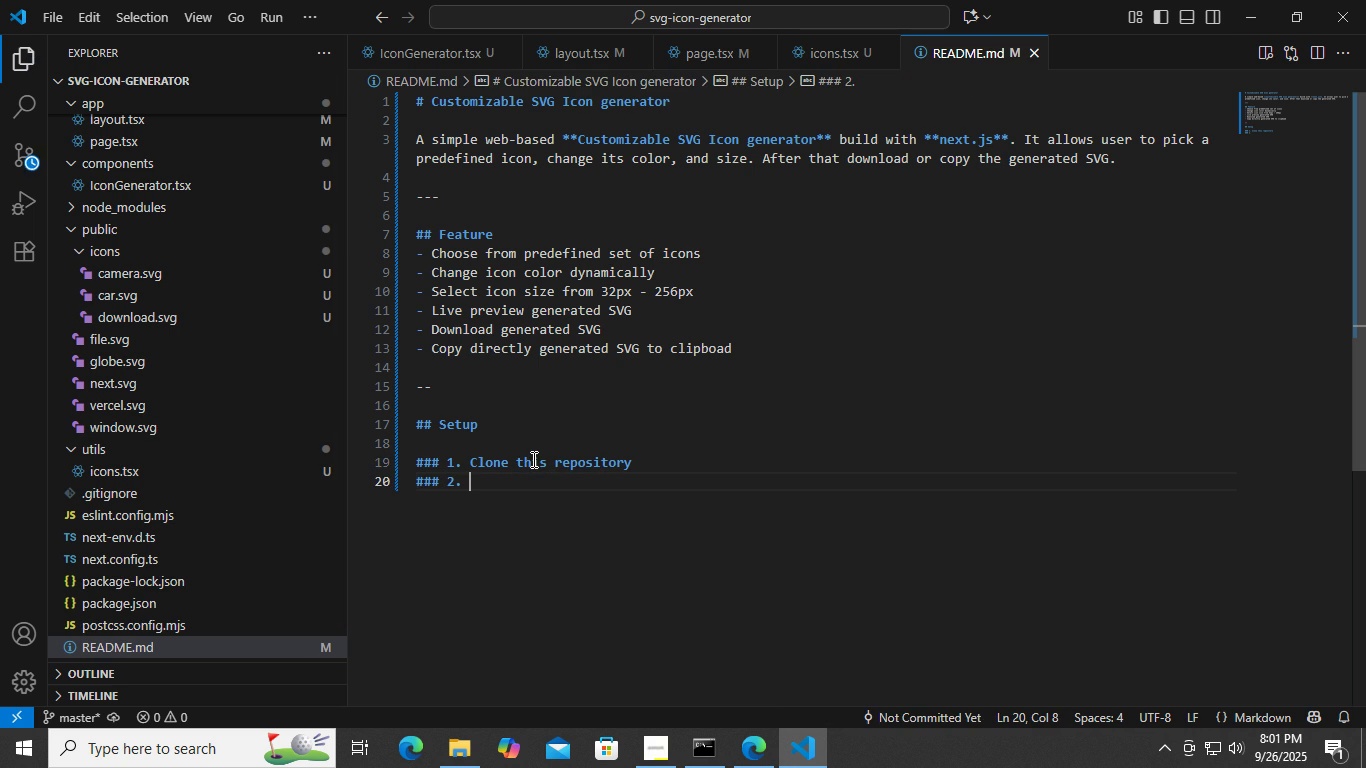 
type( Install dependencis)
key(Backspace)
type(es )